 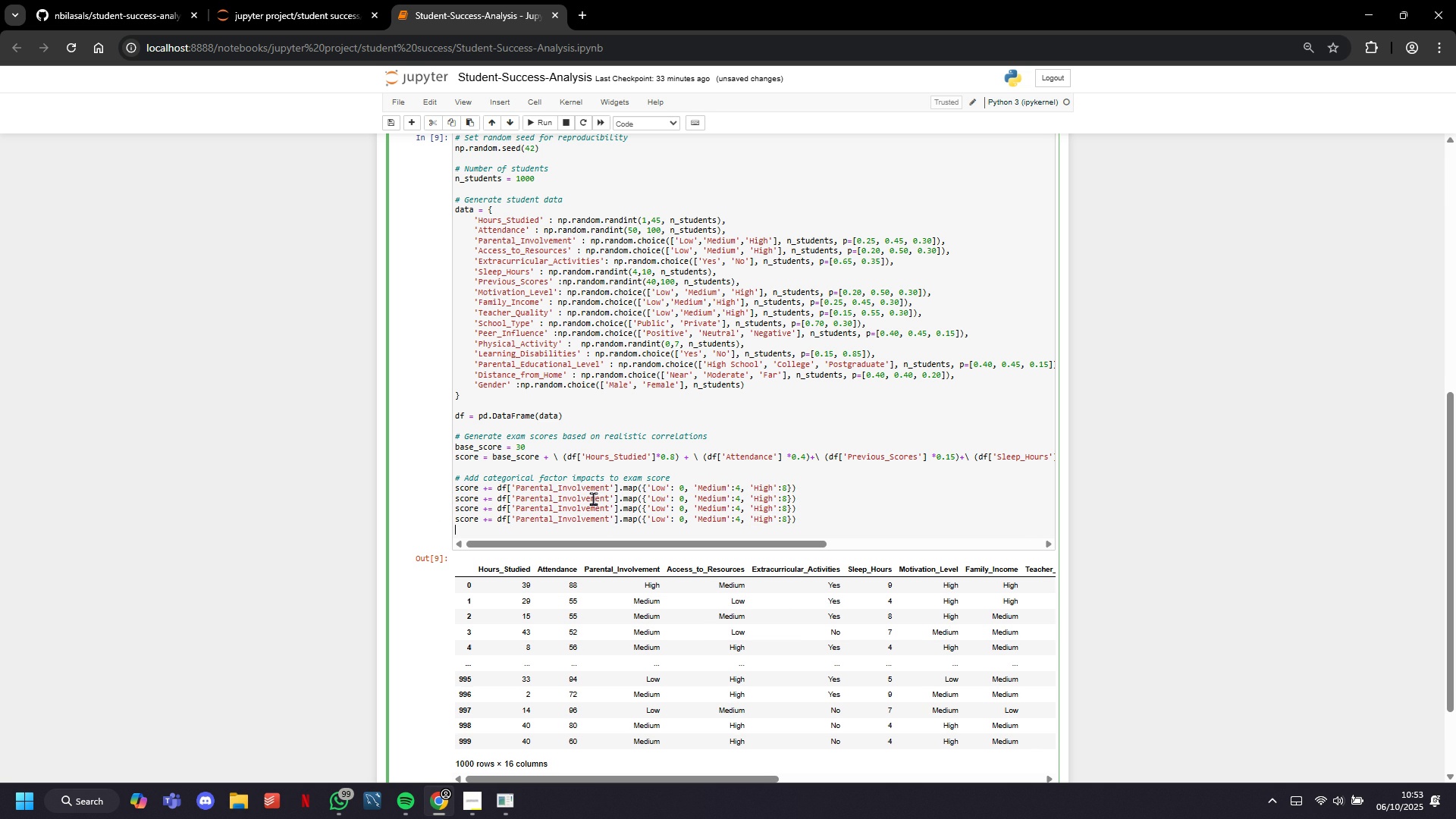 
key(Control+V)
 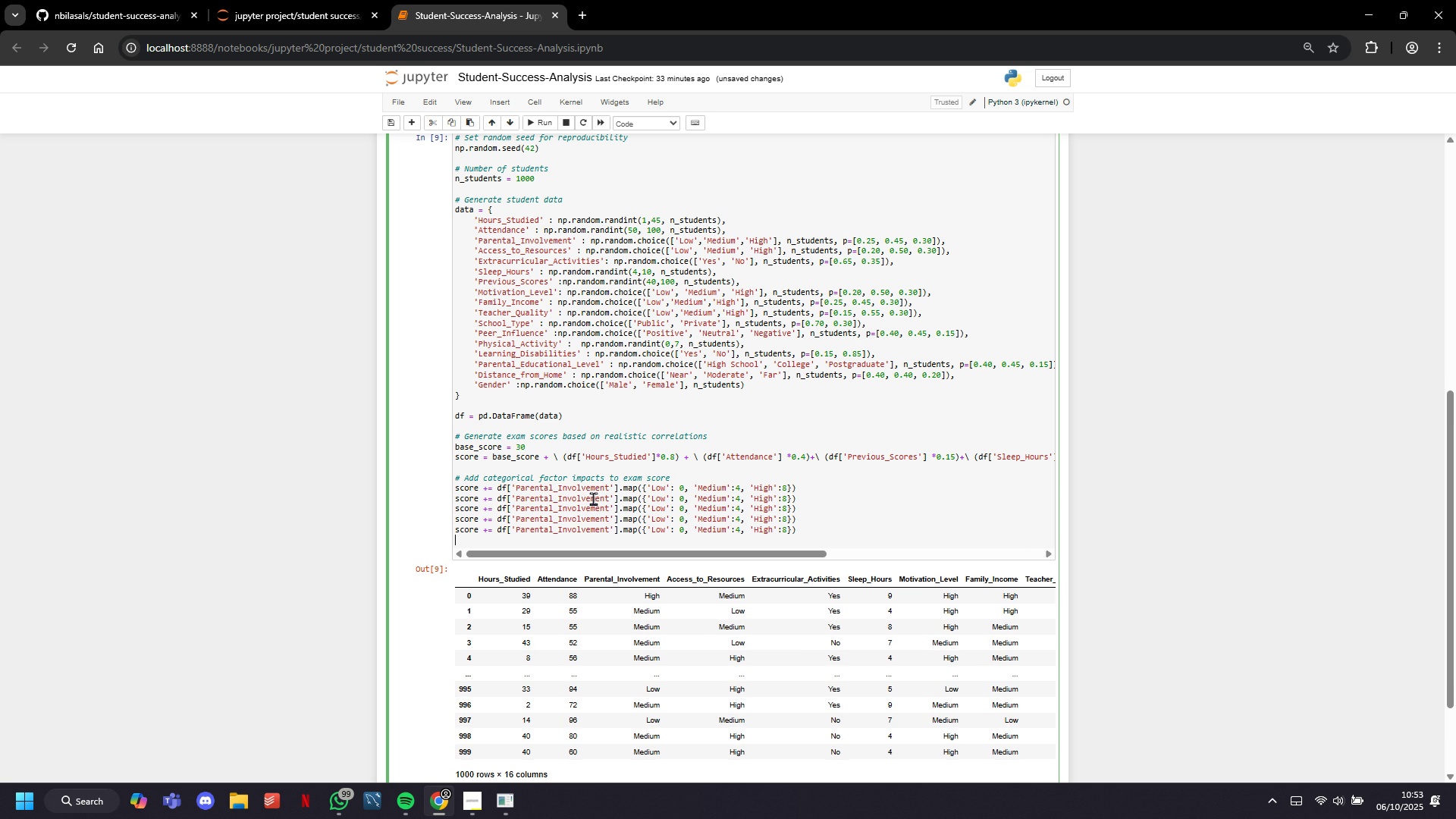 
key(Control+V)
 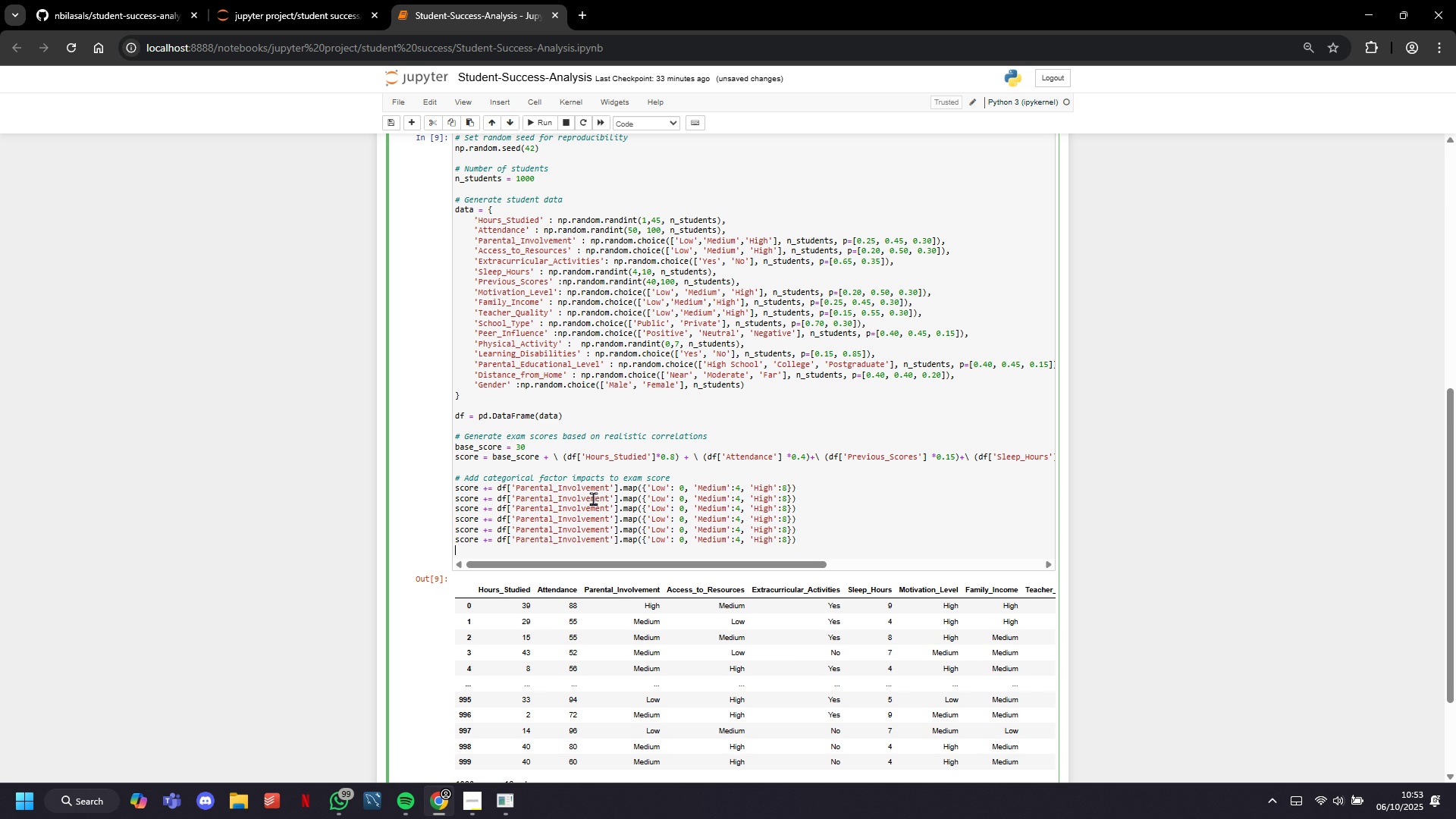 
key(Control+V)
 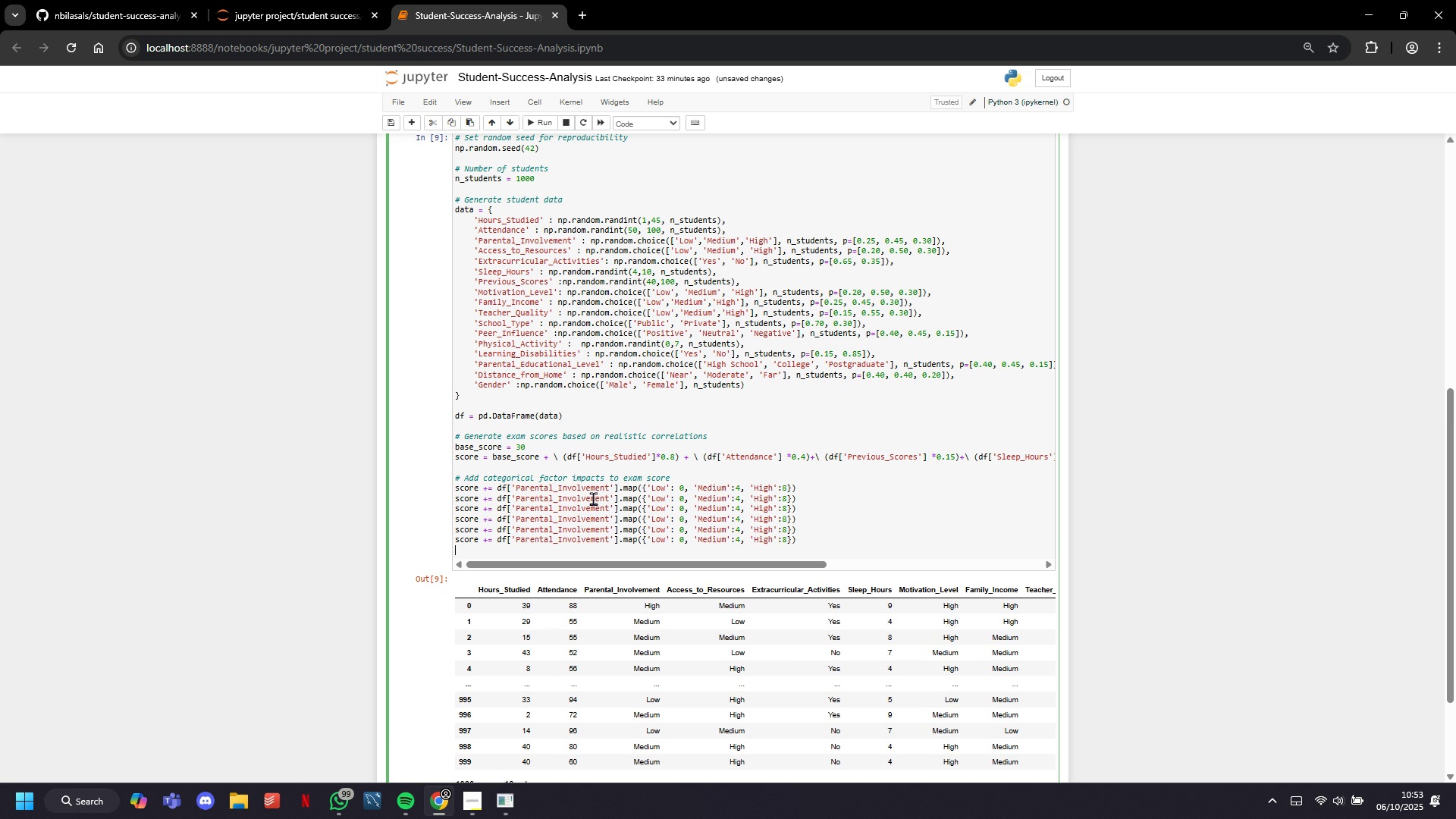 
key(Control+V)
 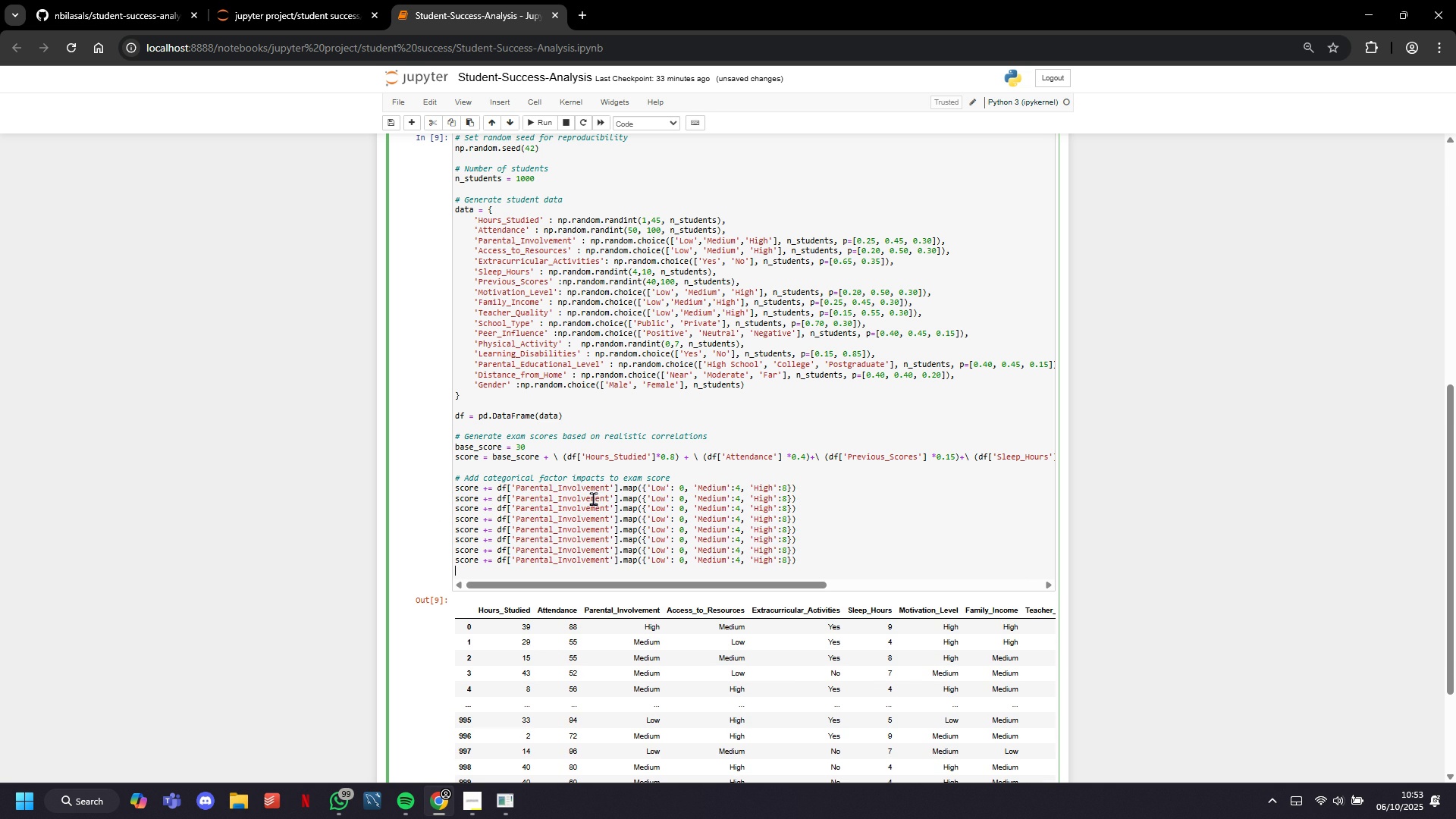 
key(Control+V)
 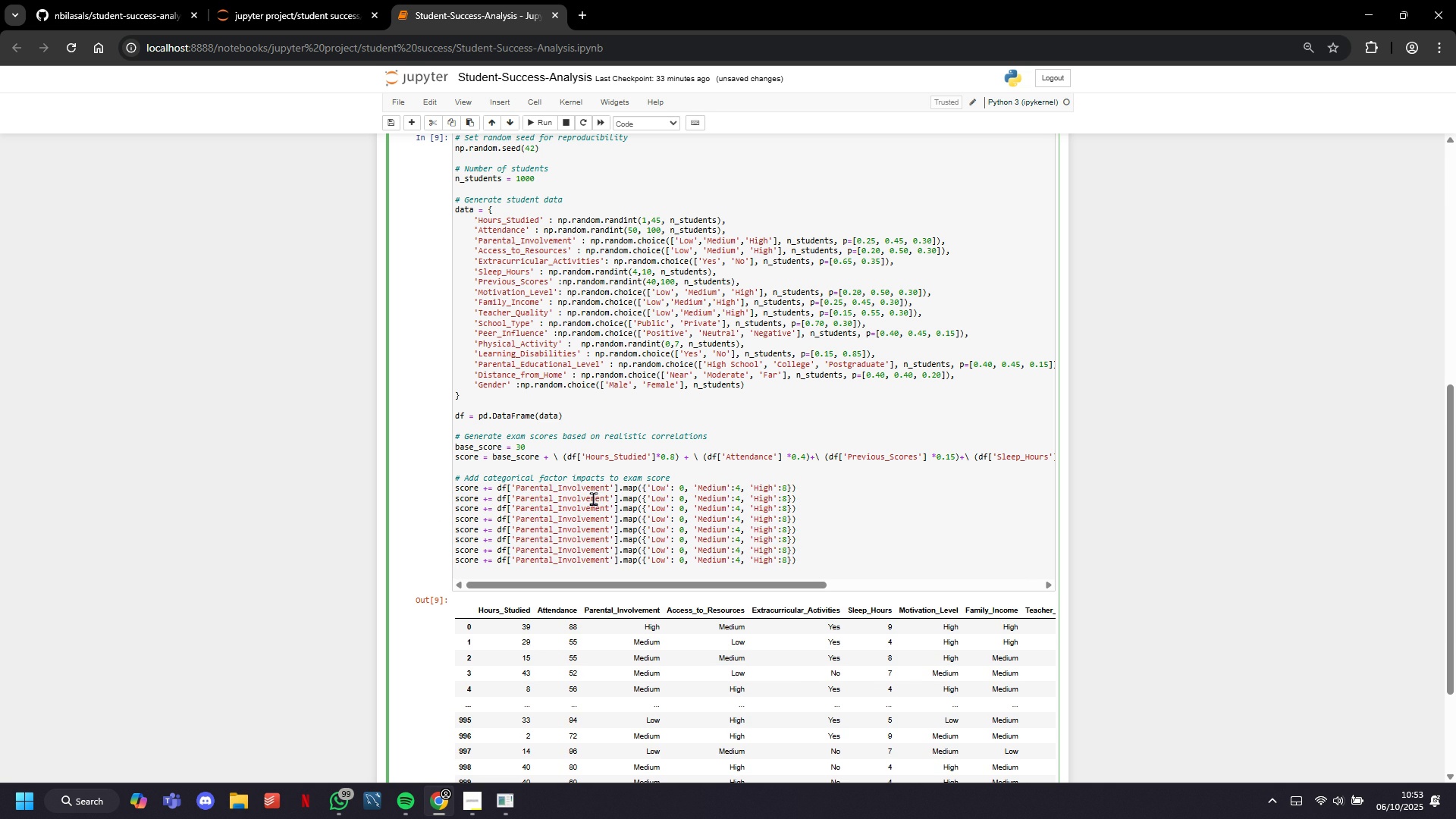 
key(Control+V)
 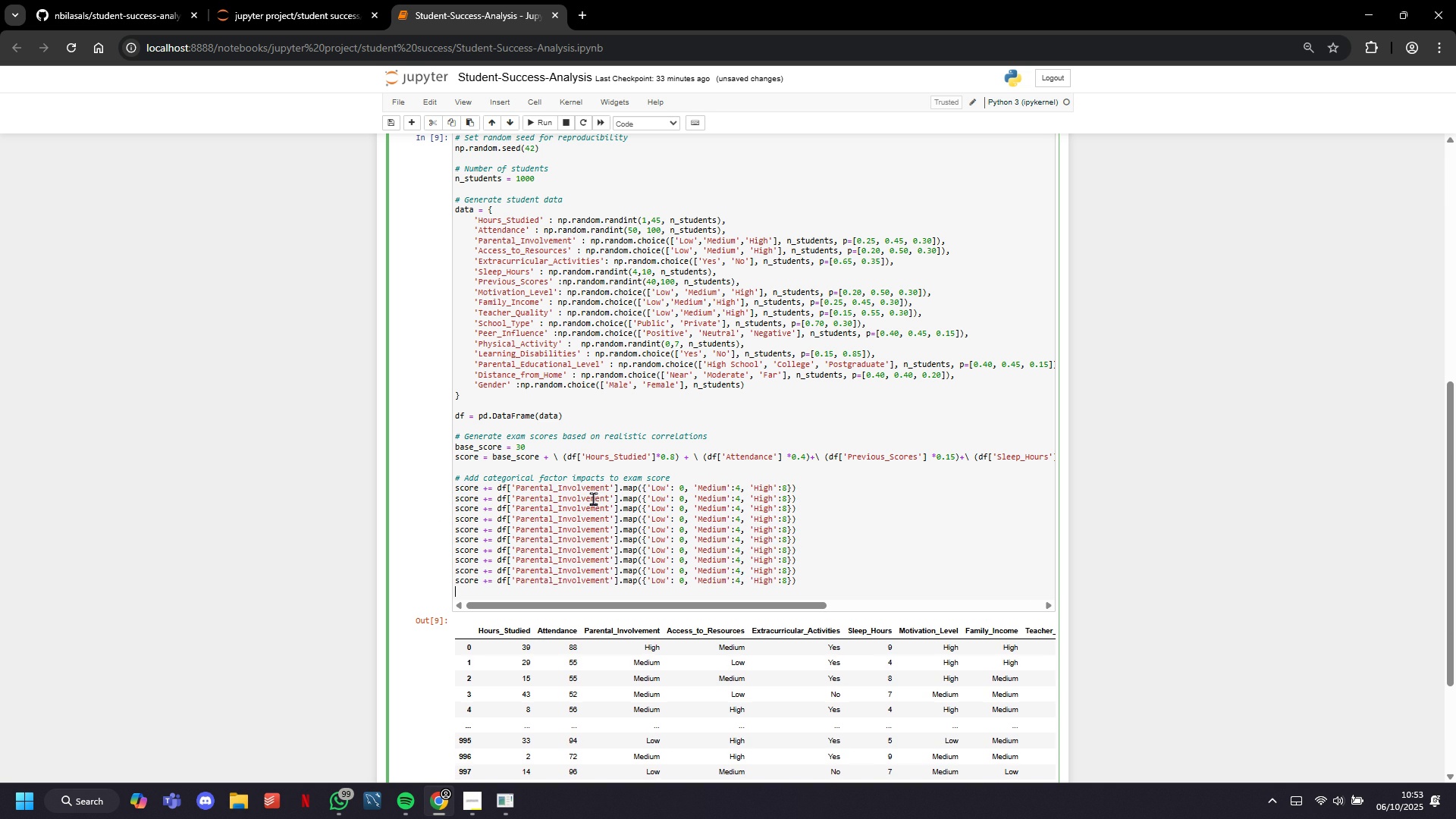 
key(Control+V)
 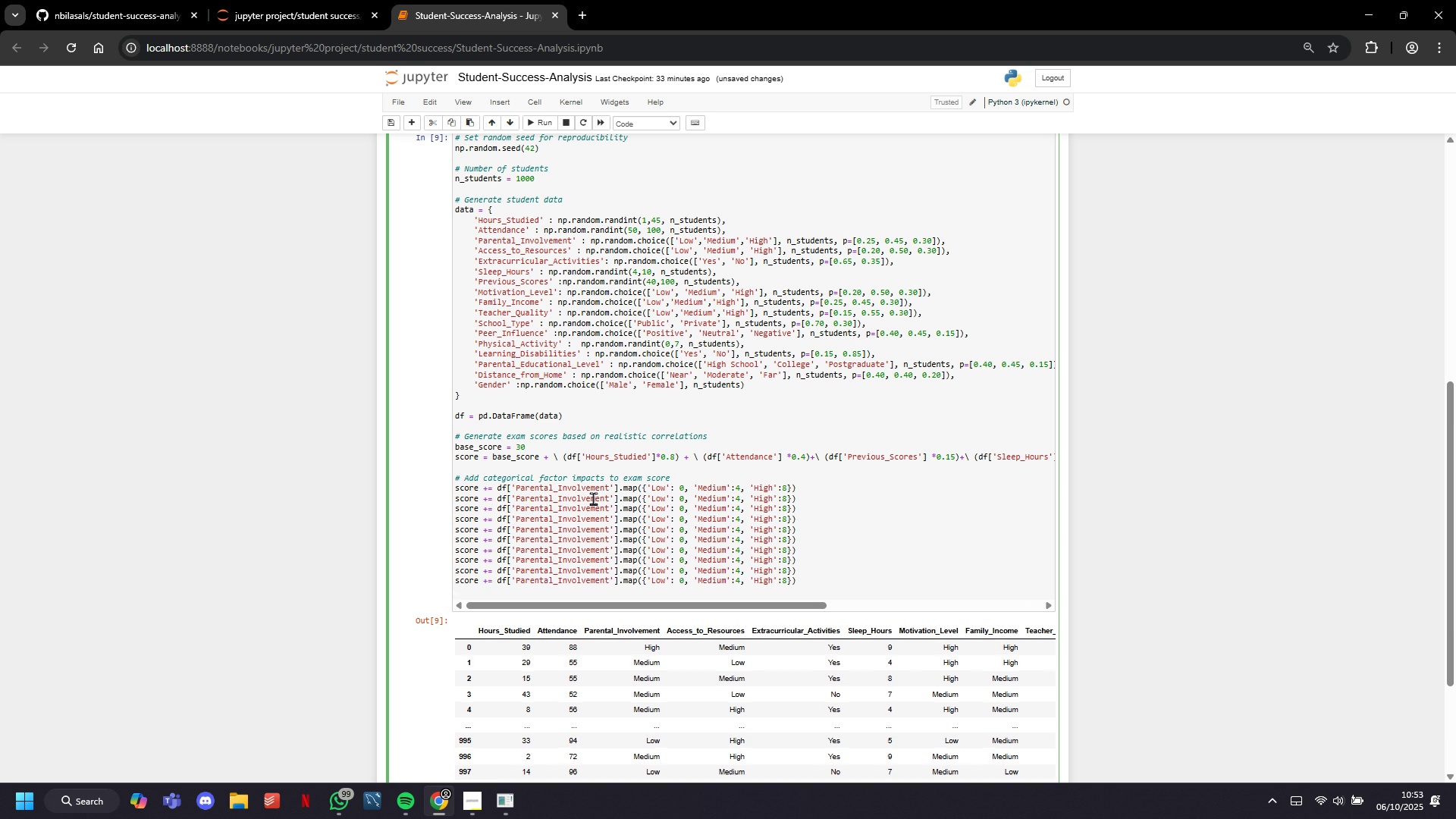 
scroll: coordinate [593, 498], scroll_direction: down, amount: 5.0
 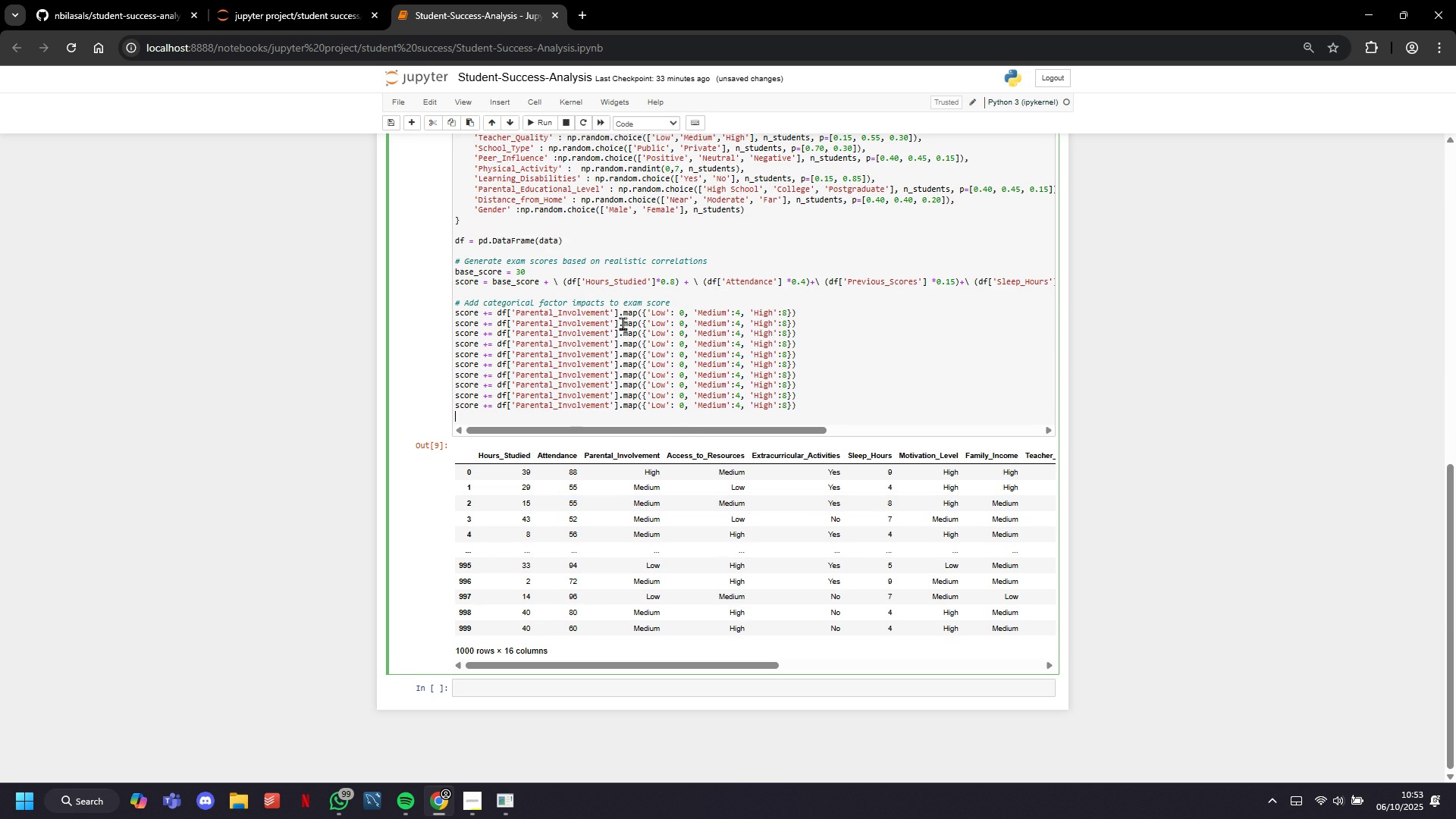 
left_click([611, 326])
 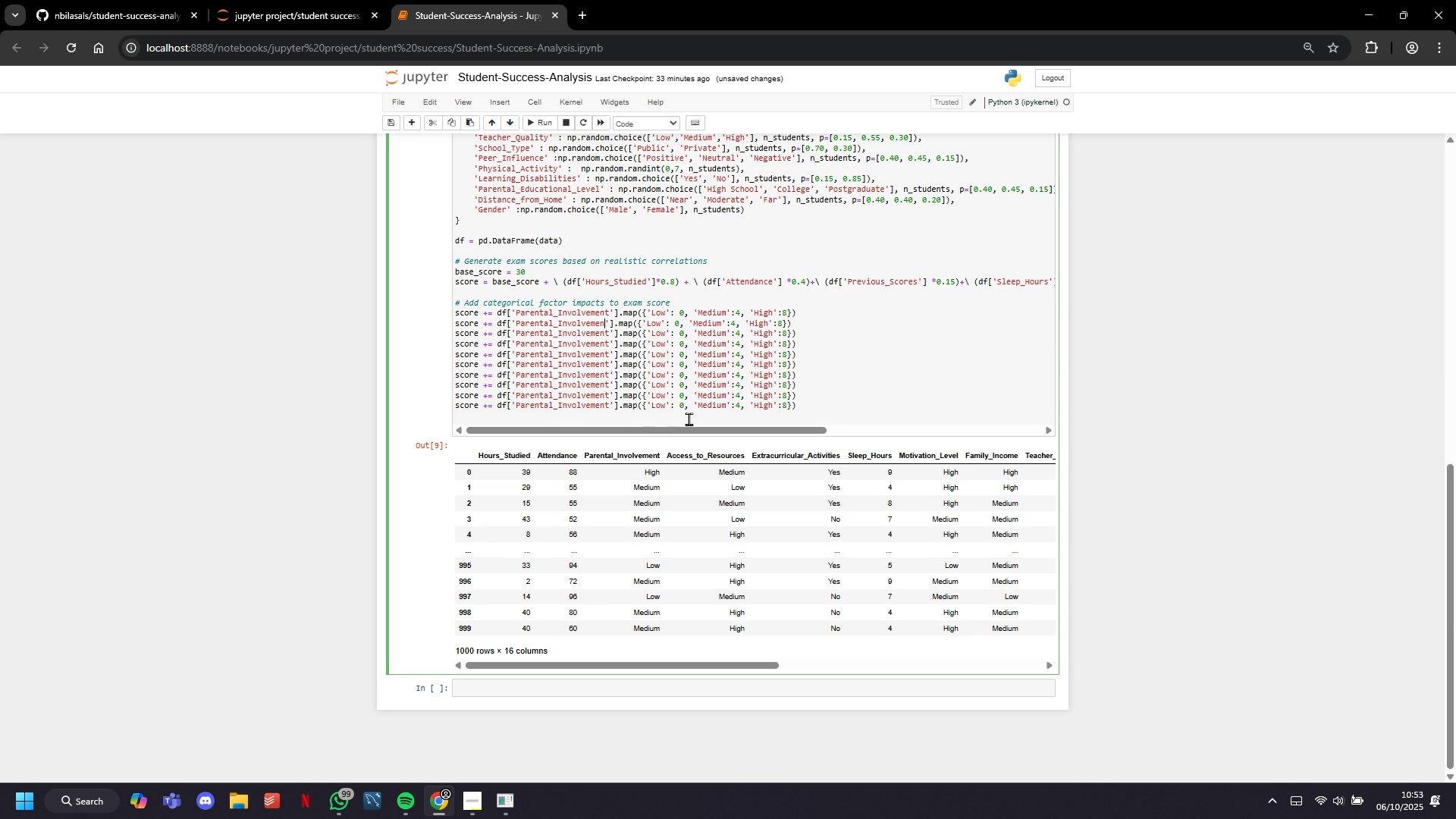 
key(Backspace)
key(Backspace)
key(Backspace)
key(Backspace)
key(Backspace)
key(Backspace)
key(Backspace)
key(Backspace)
key(Backspace)
type(Access-)
key(Backspace)
type(_to_Resources)